 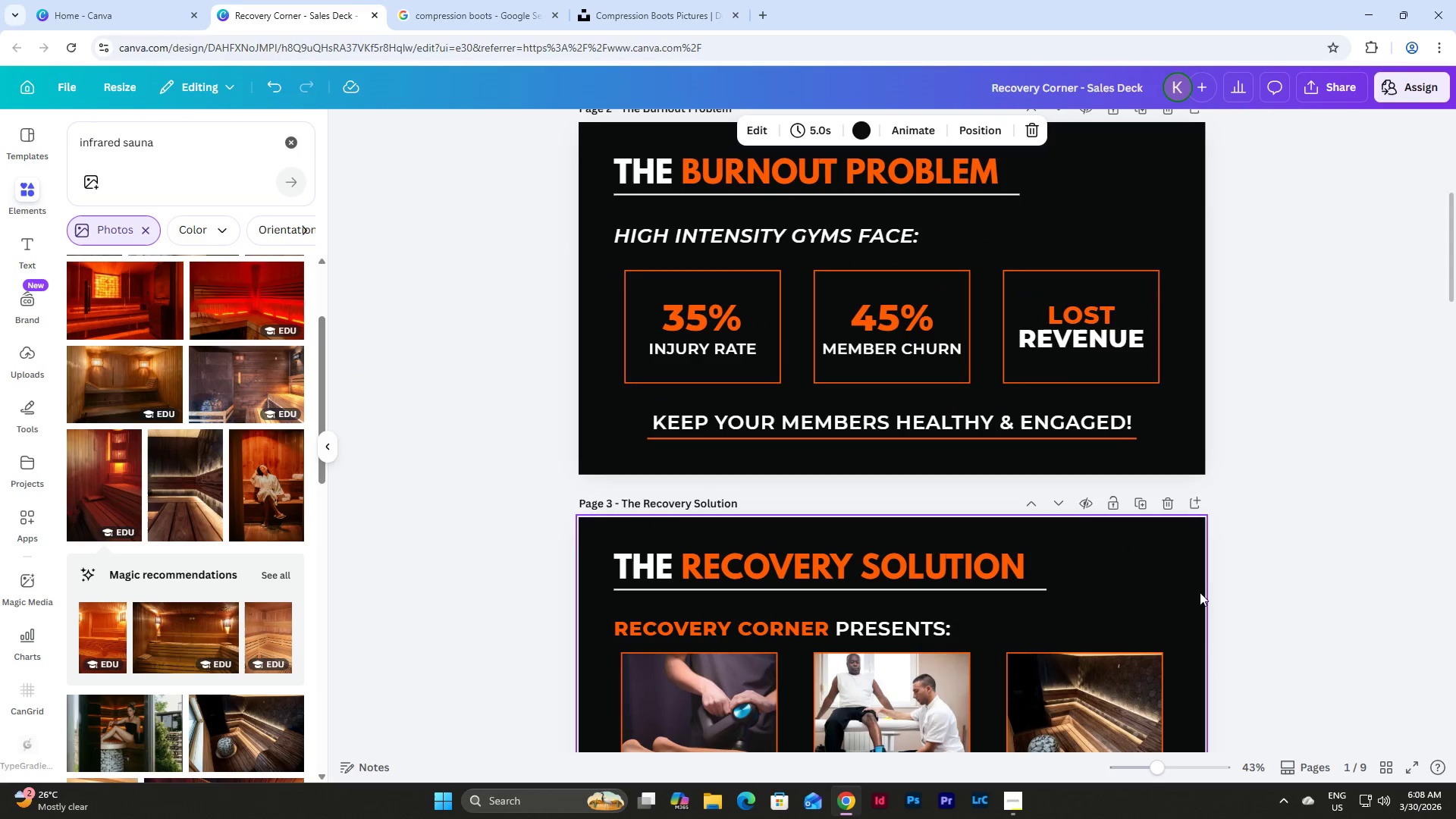 
scroll: coordinate [1204, 570], scroll_direction: down, amount: 11.0
 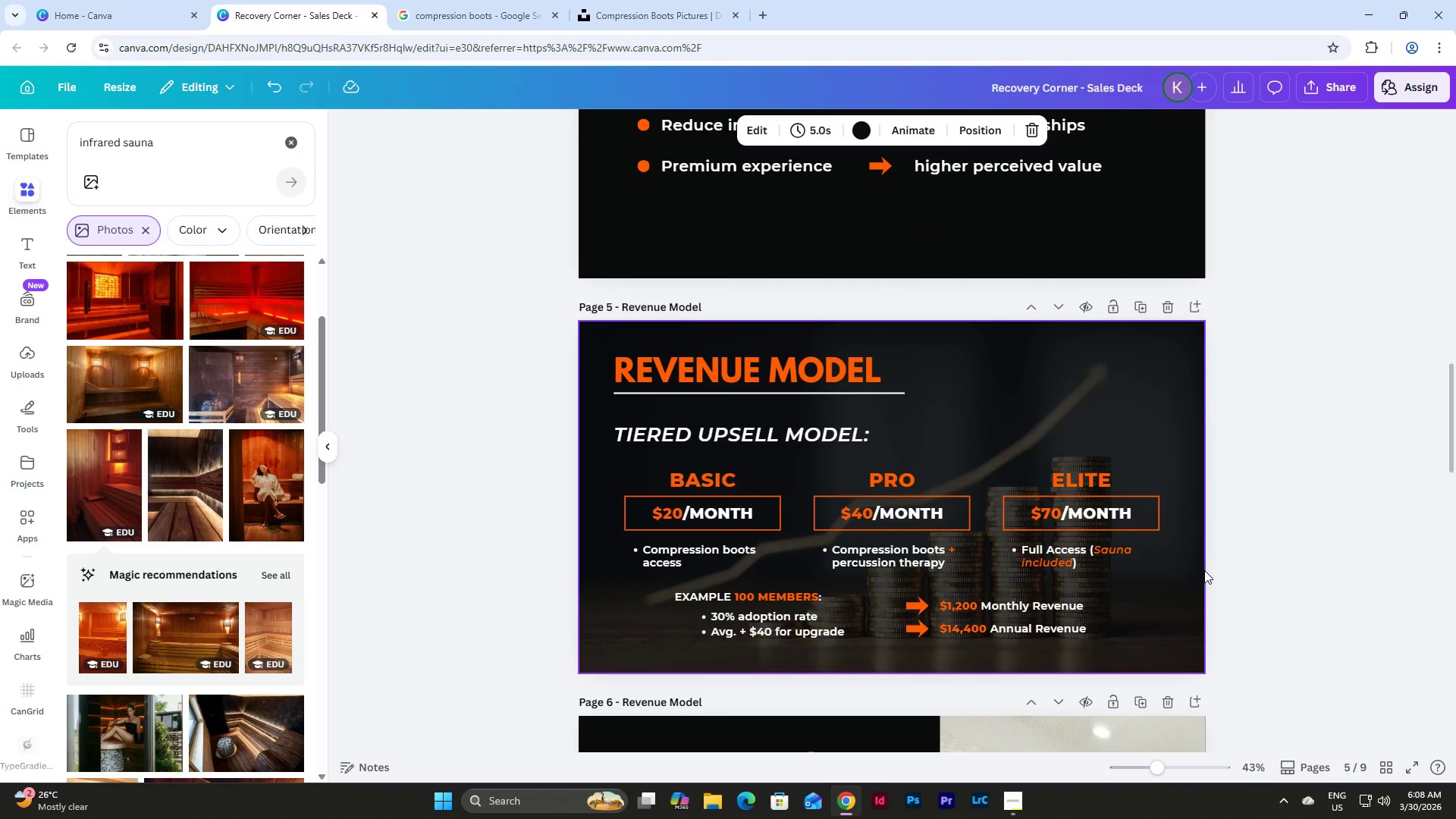 
scroll: coordinate [1204, 570], scroll_direction: up, amount: 16.0
 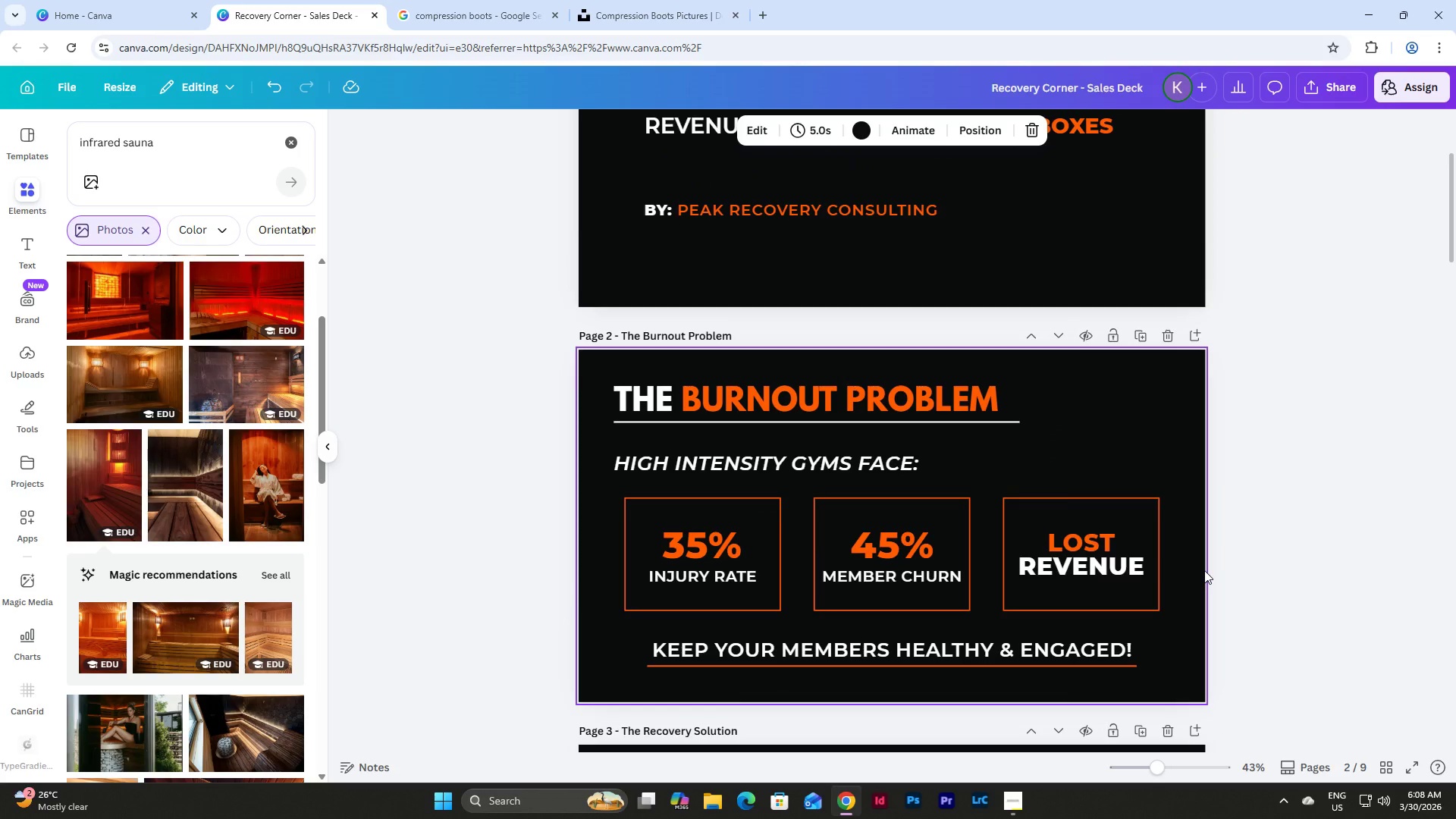 
scroll: coordinate [1204, 570], scroll_direction: down, amount: 11.0
 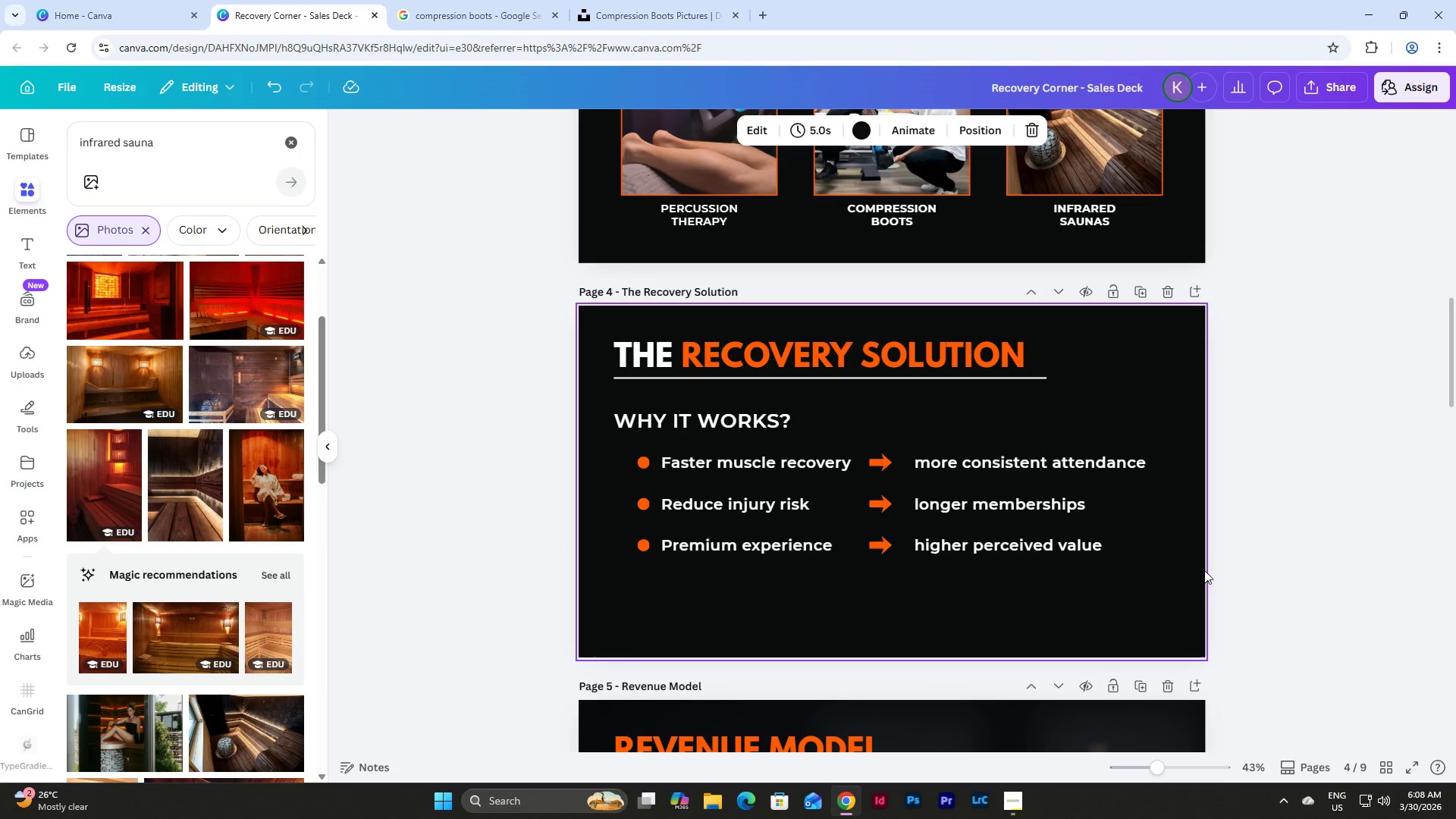 
scroll: coordinate [1204, 570], scroll_direction: up, amount: 8.0
 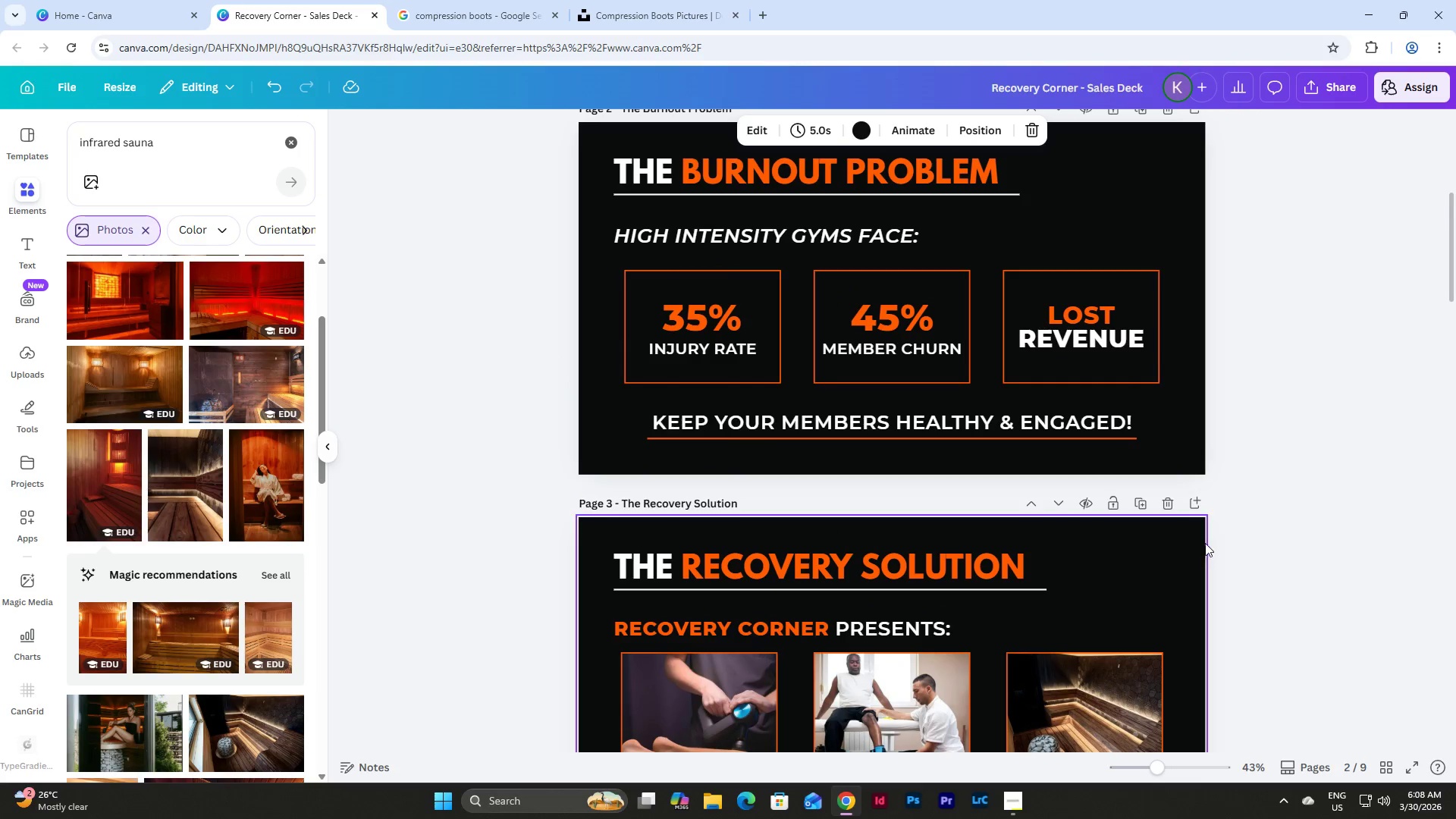 
left_click([847, 239])
 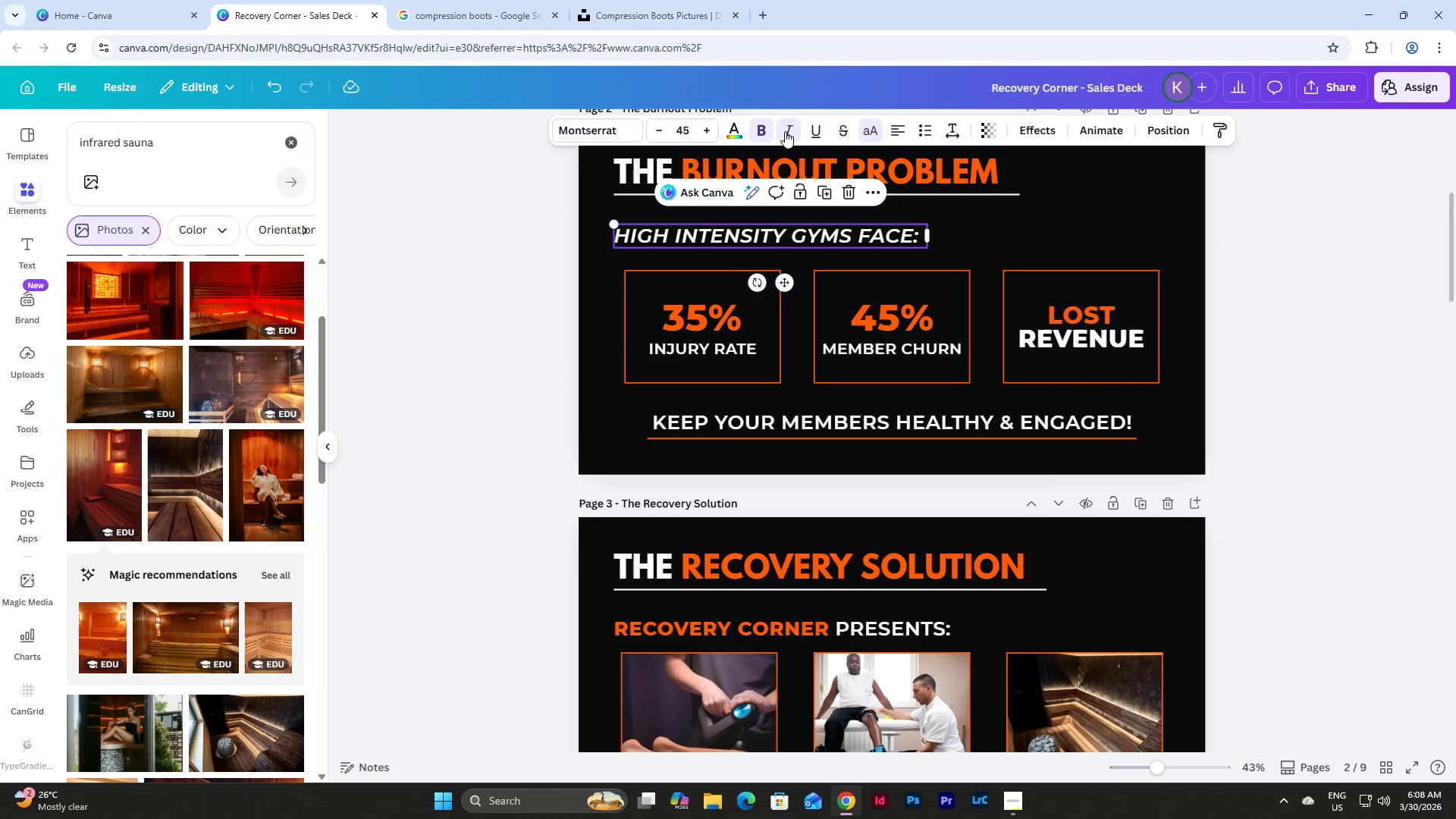 
left_click([784, 128])
 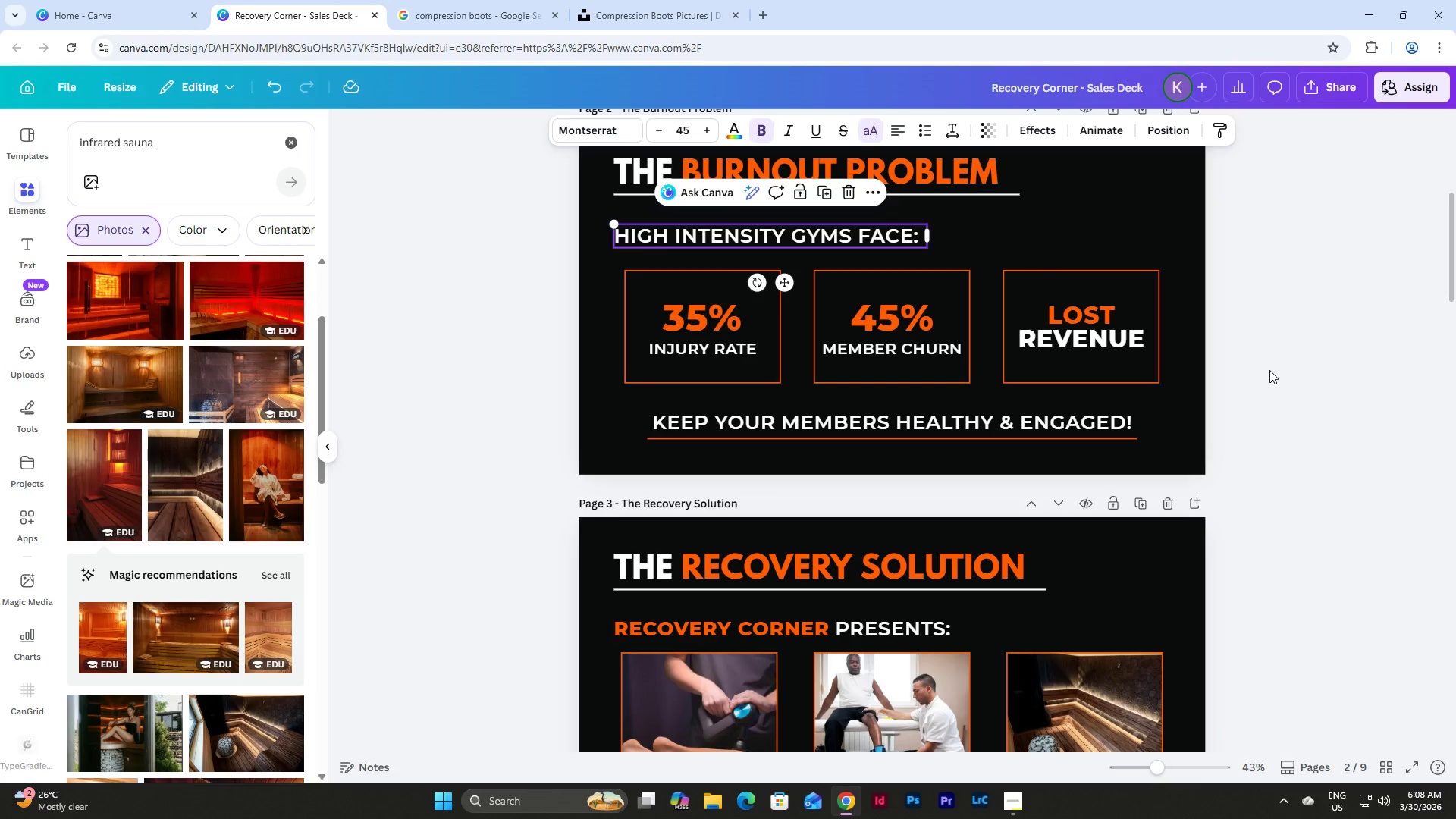 
left_click([1269, 370])
 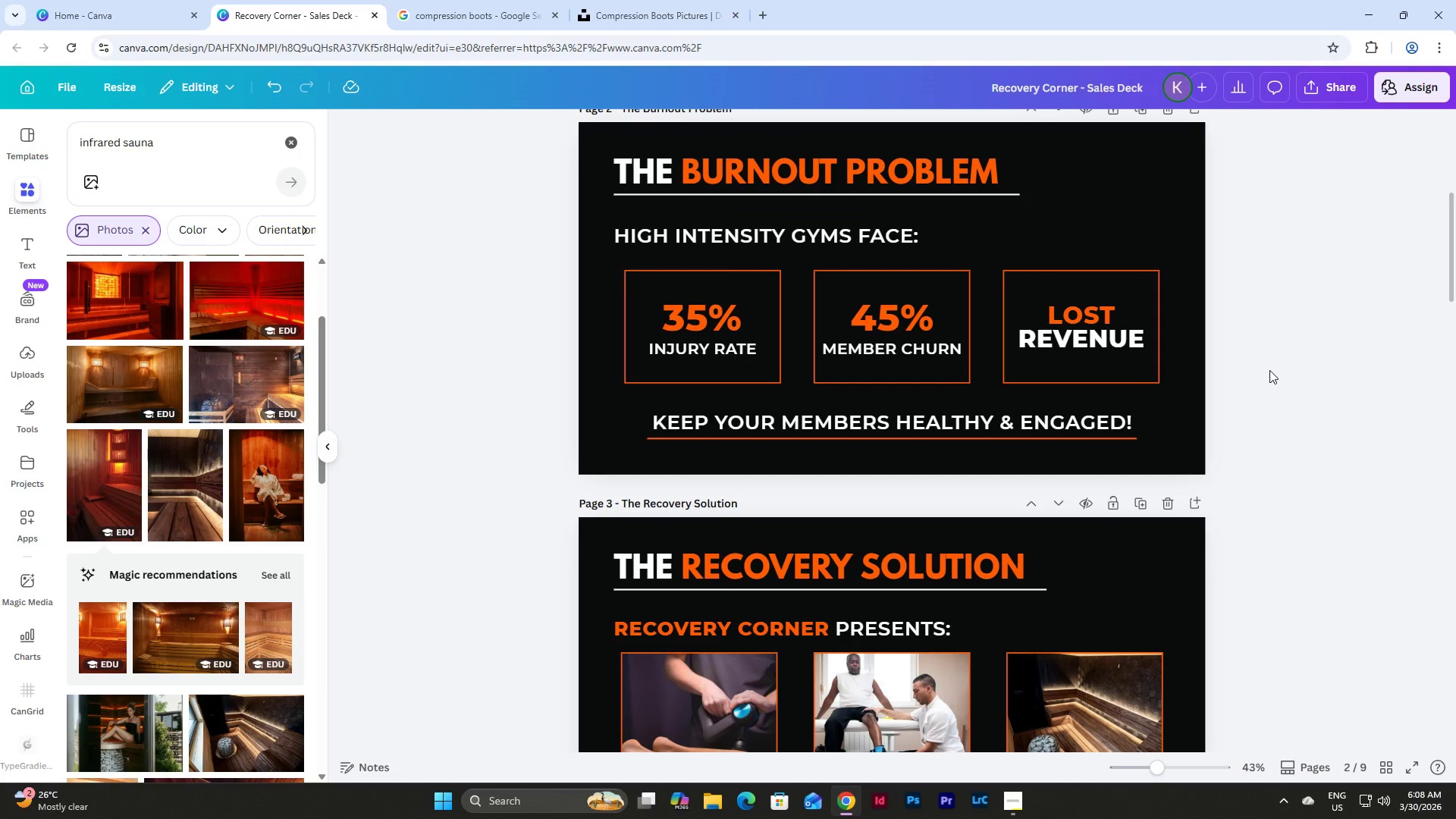 
scroll: coordinate [1267, 368], scroll_direction: down, amount: 14.0
 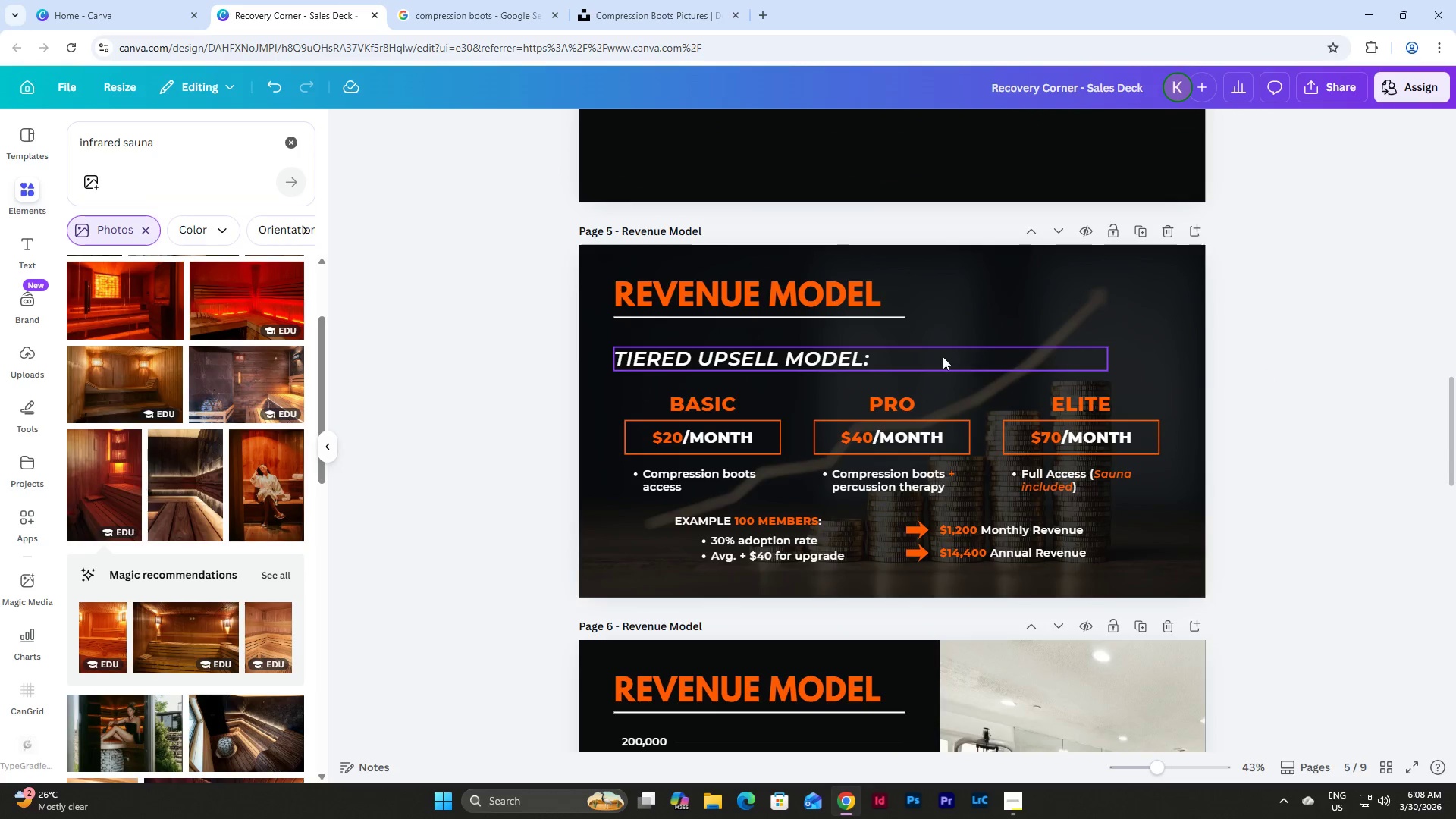 
left_click([909, 357])
 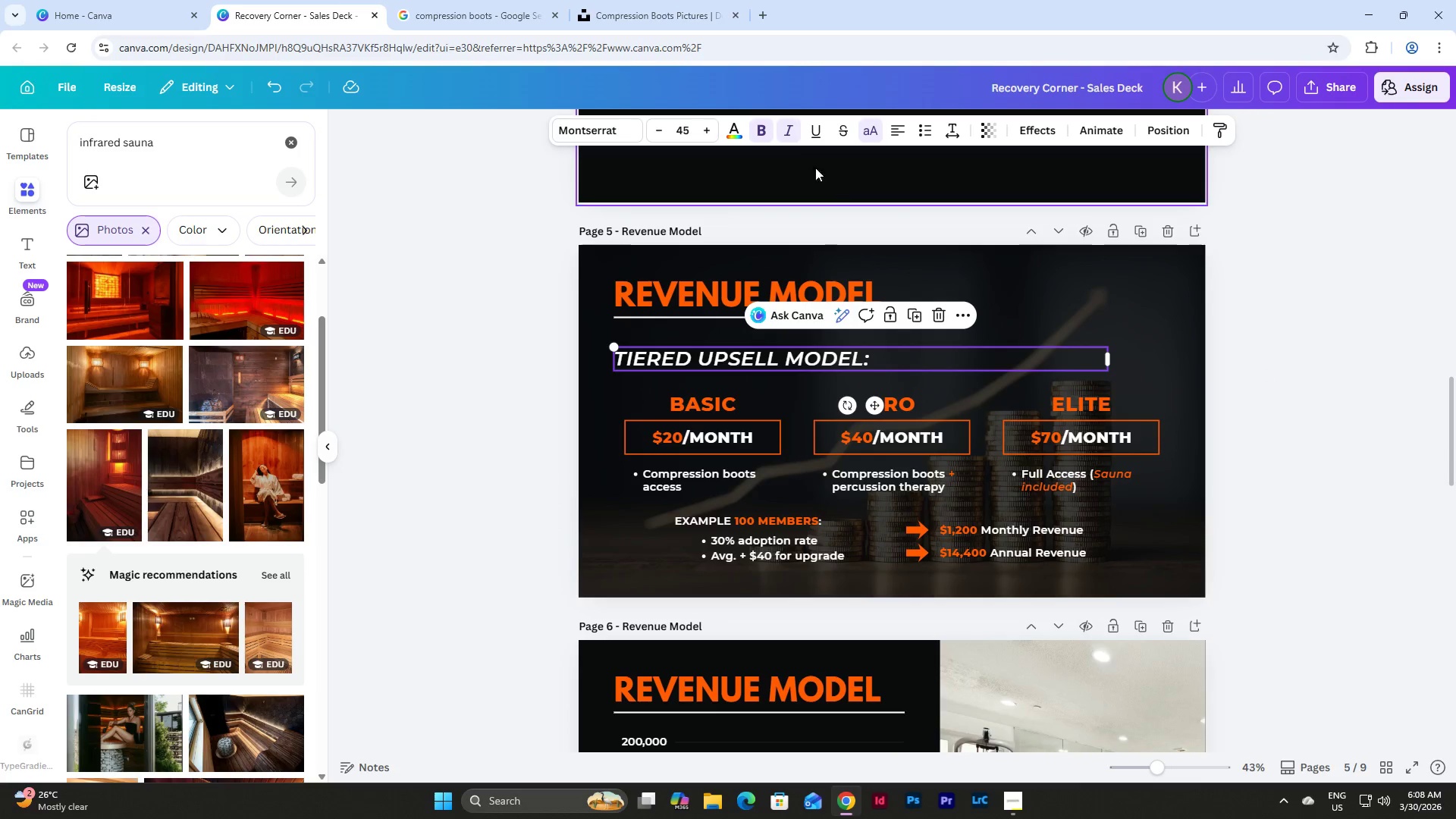 
left_click([786, 127])
 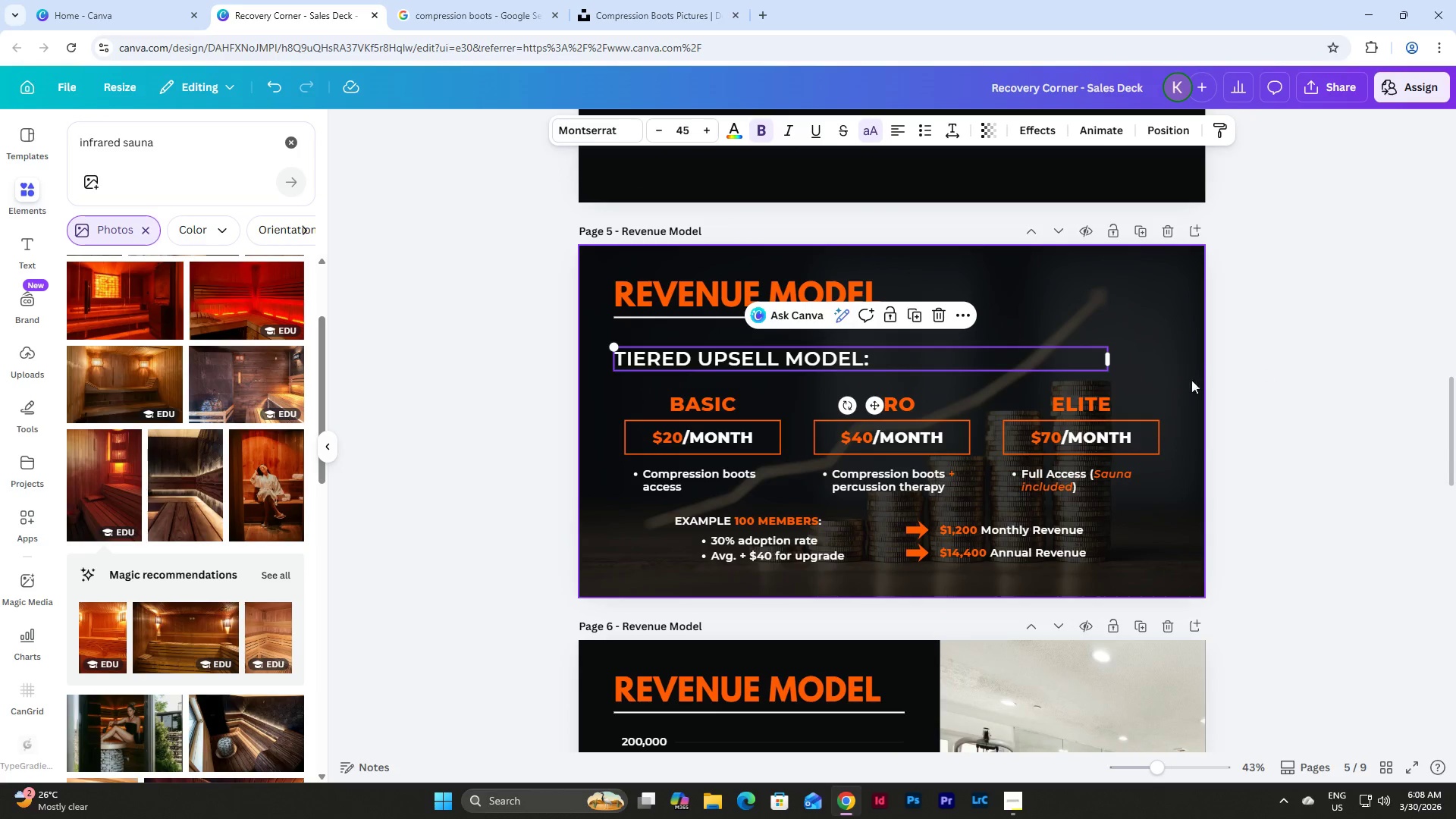 
scroll: coordinate [1231, 376], scroll_direction: down, amount: 12.0
 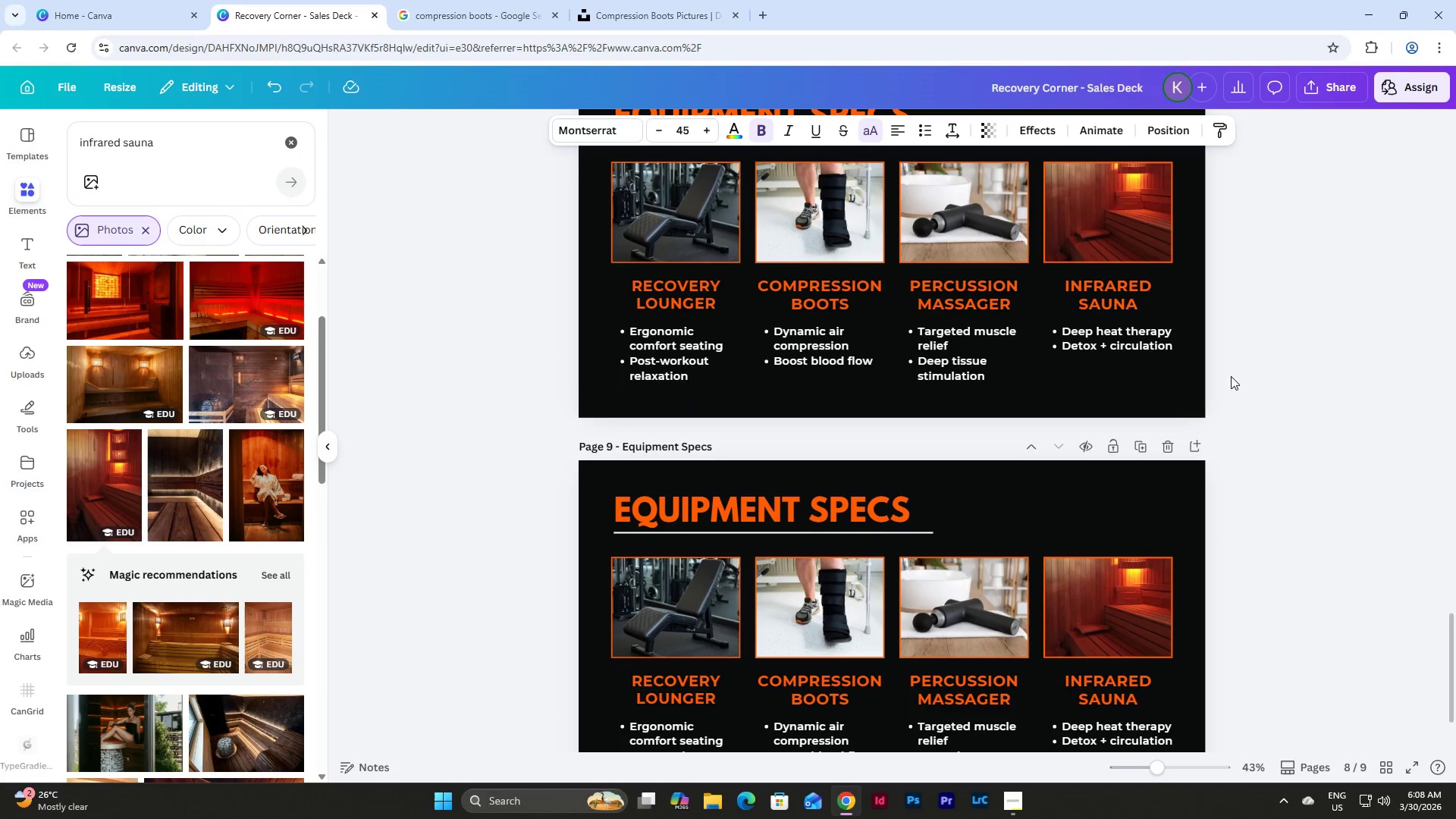 
scroll: coordinate [1231, 376], scroll_direction: up, amount: 4.0
 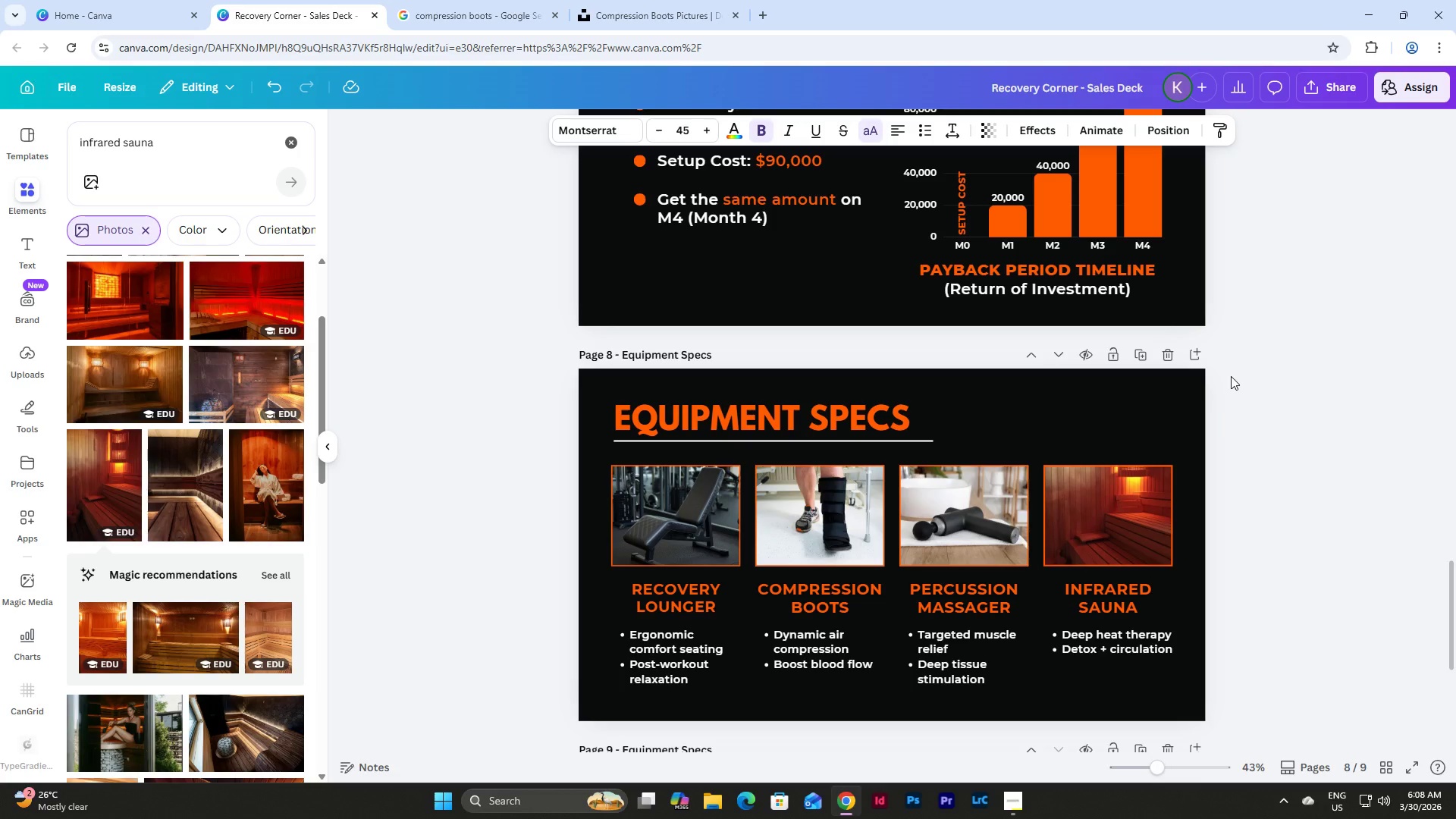 
scroll: coordinate [1231, 376], scroll_direction: down, amount: 11.0
 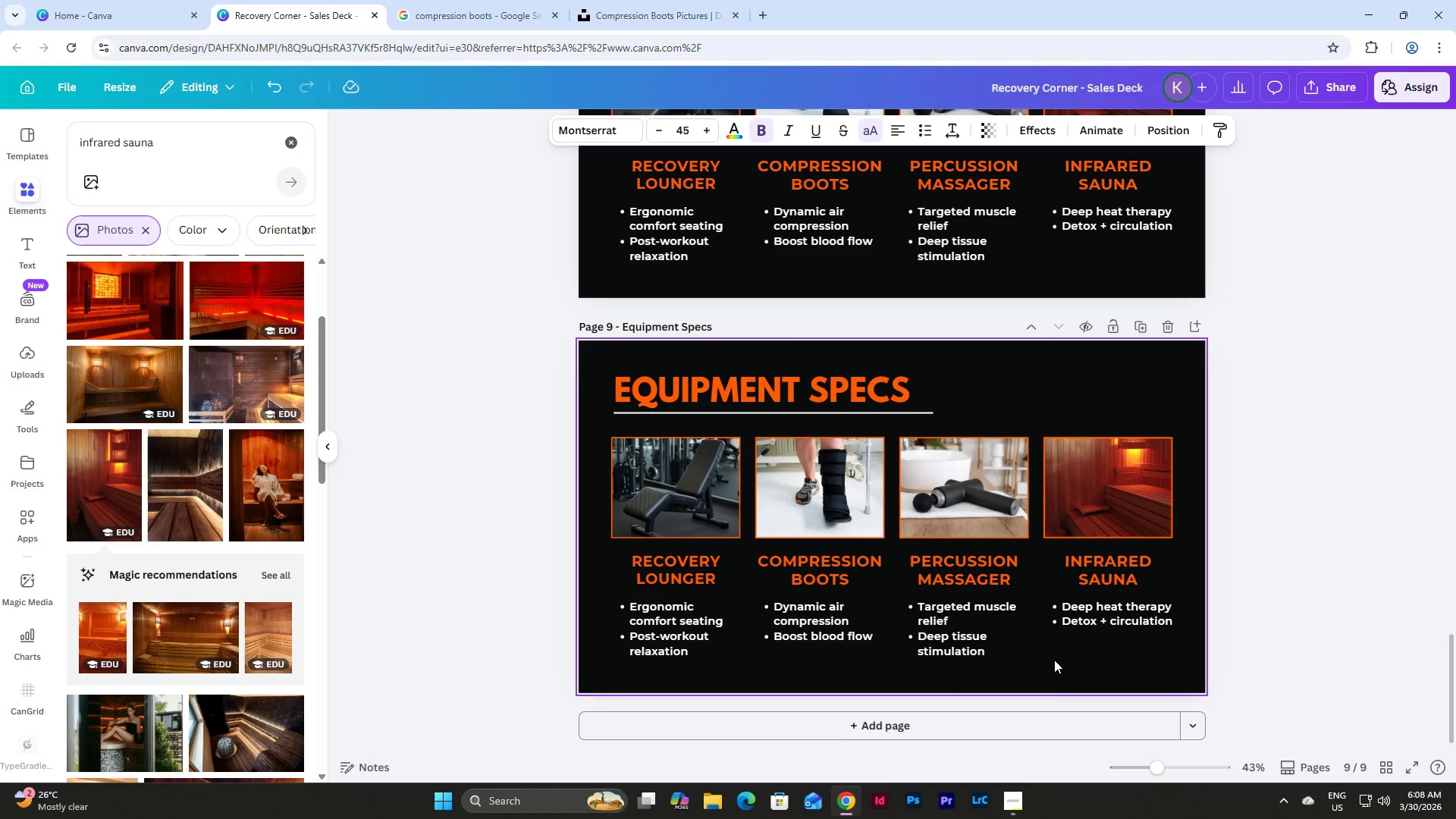 
left_click([1014, 799])